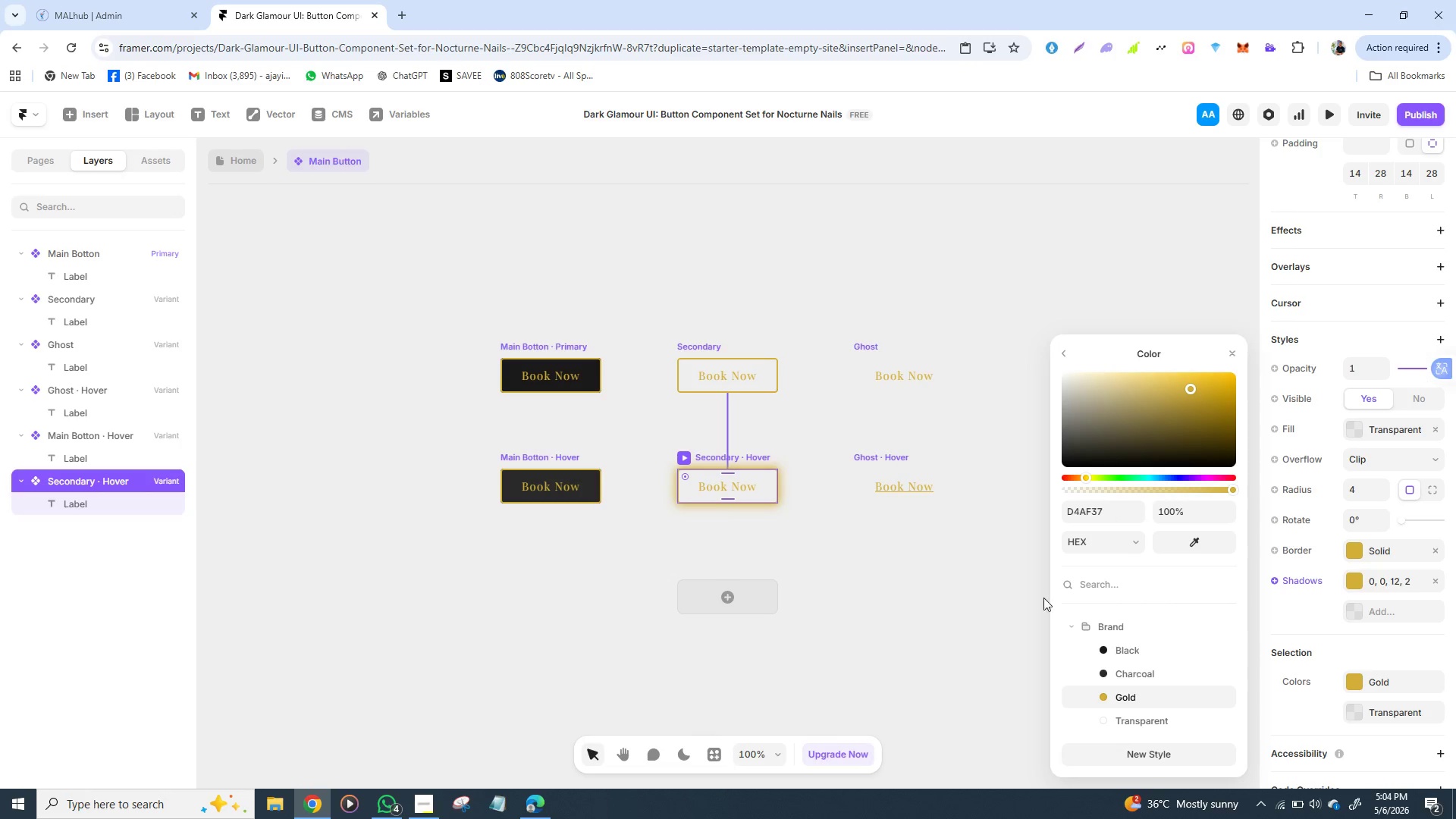 
left_click([1035, 592])
 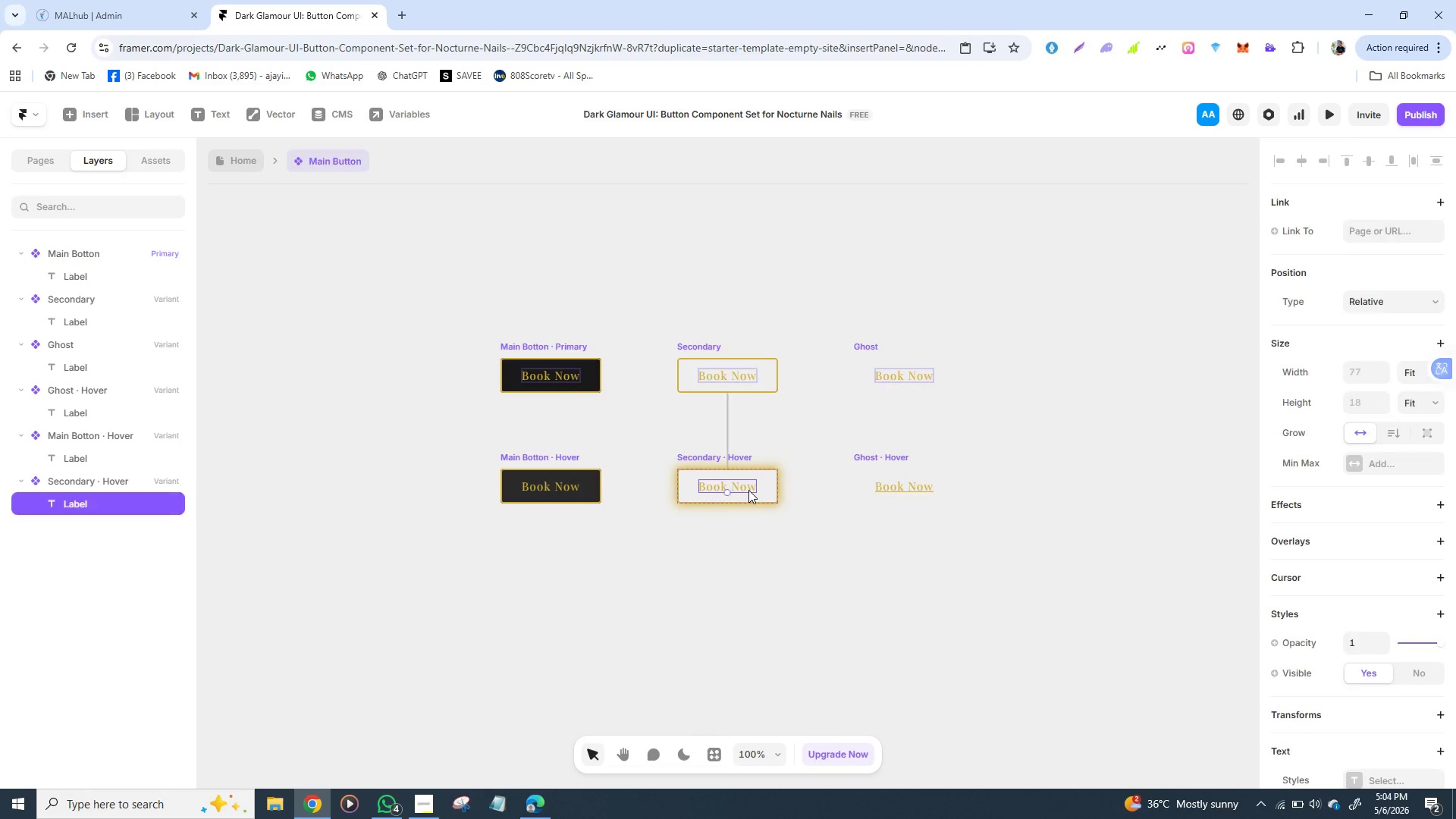 
left_click([748, 490])
 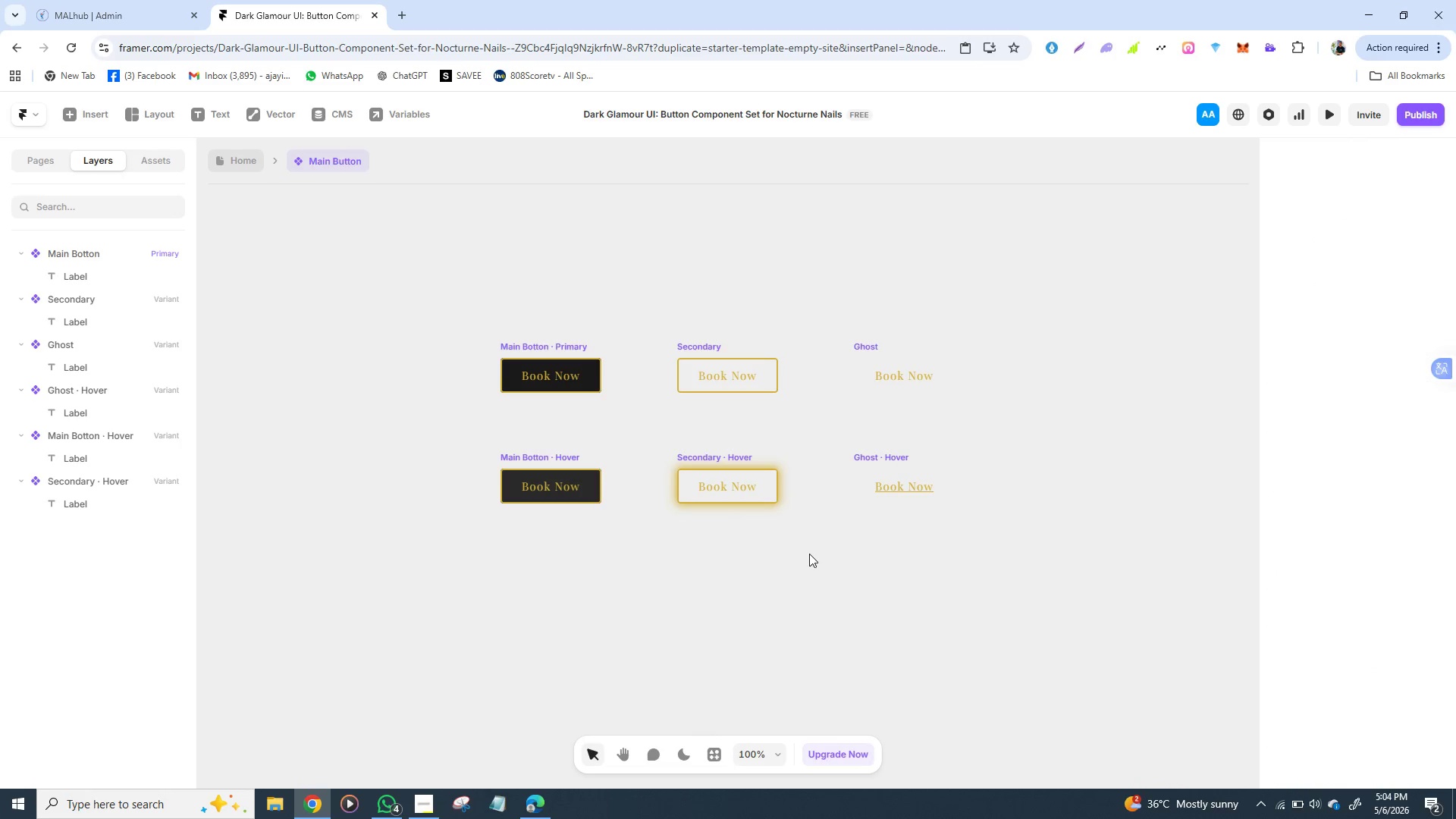 
left_click([809, 554])
 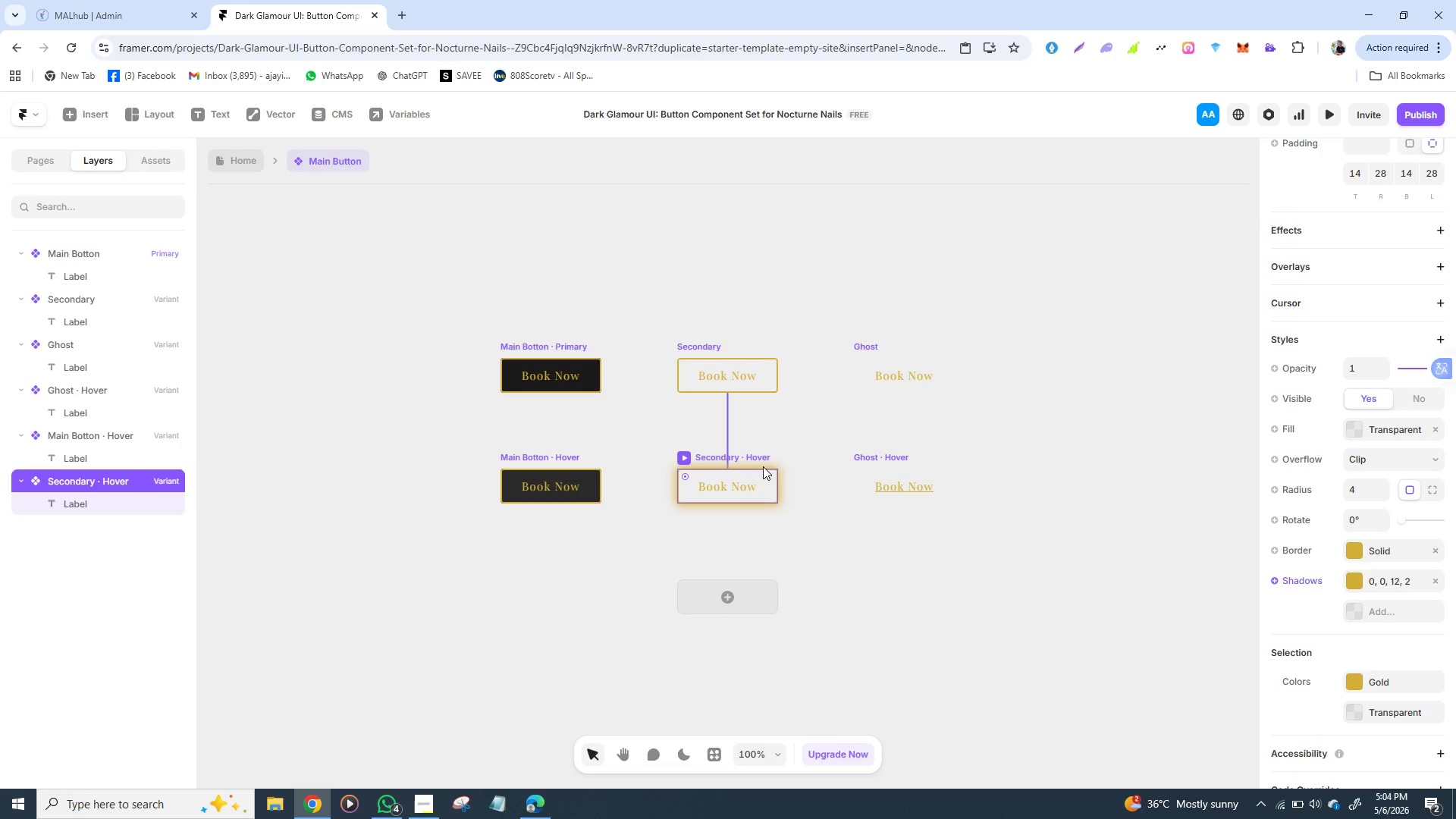 
left_click([763, 466])
 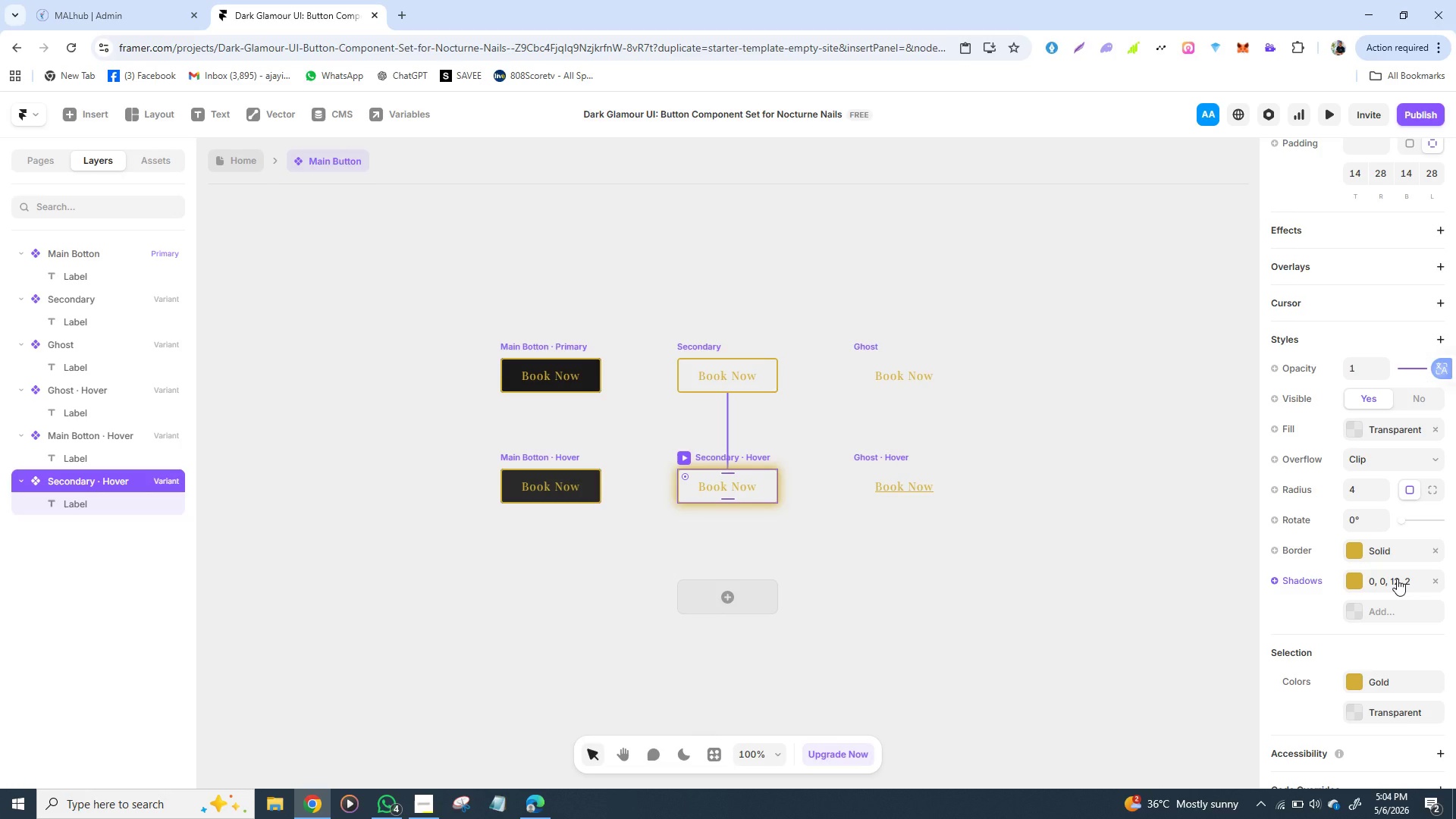 
left_click([1397, 579])
 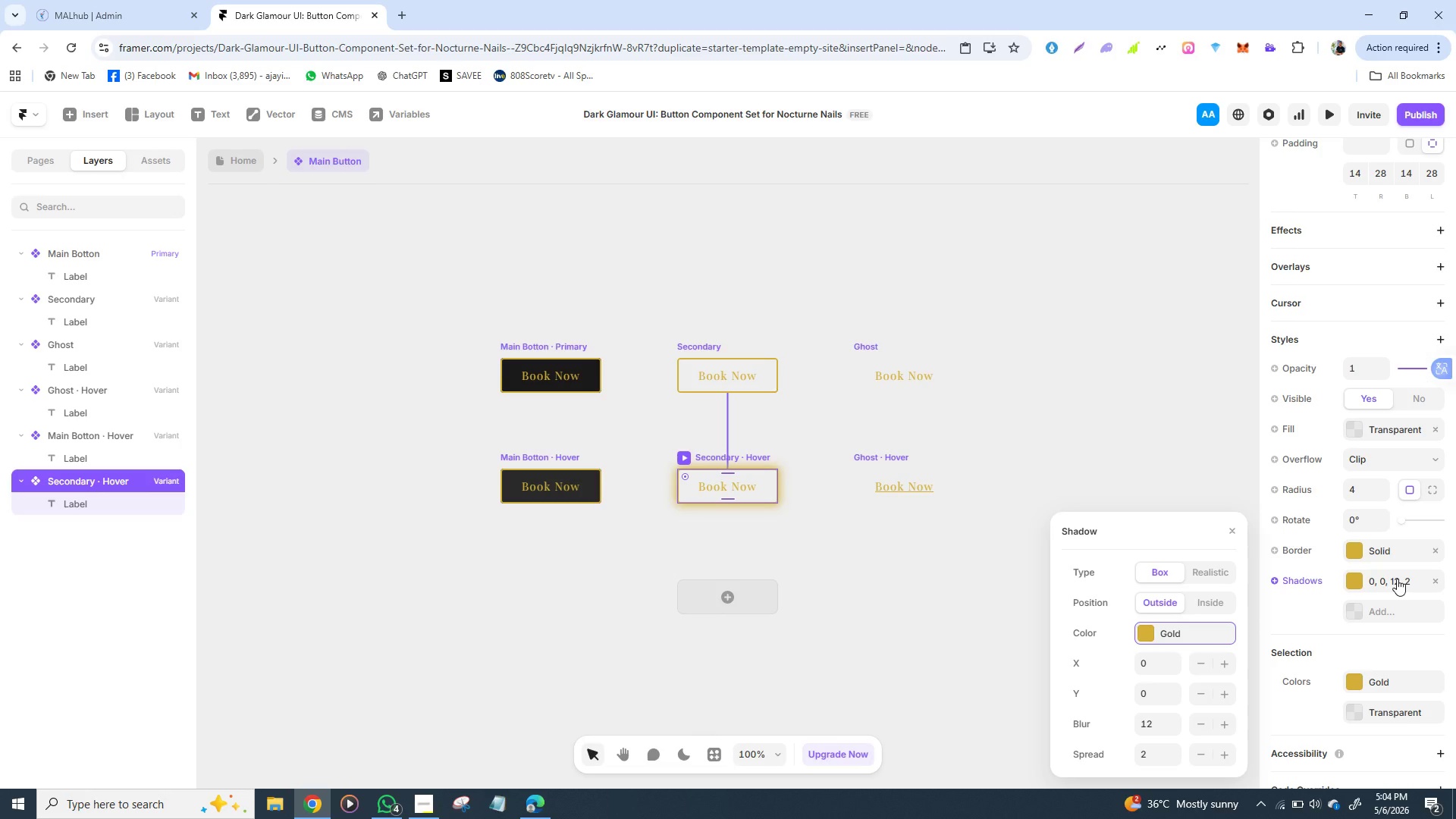 
wait(18.8)
 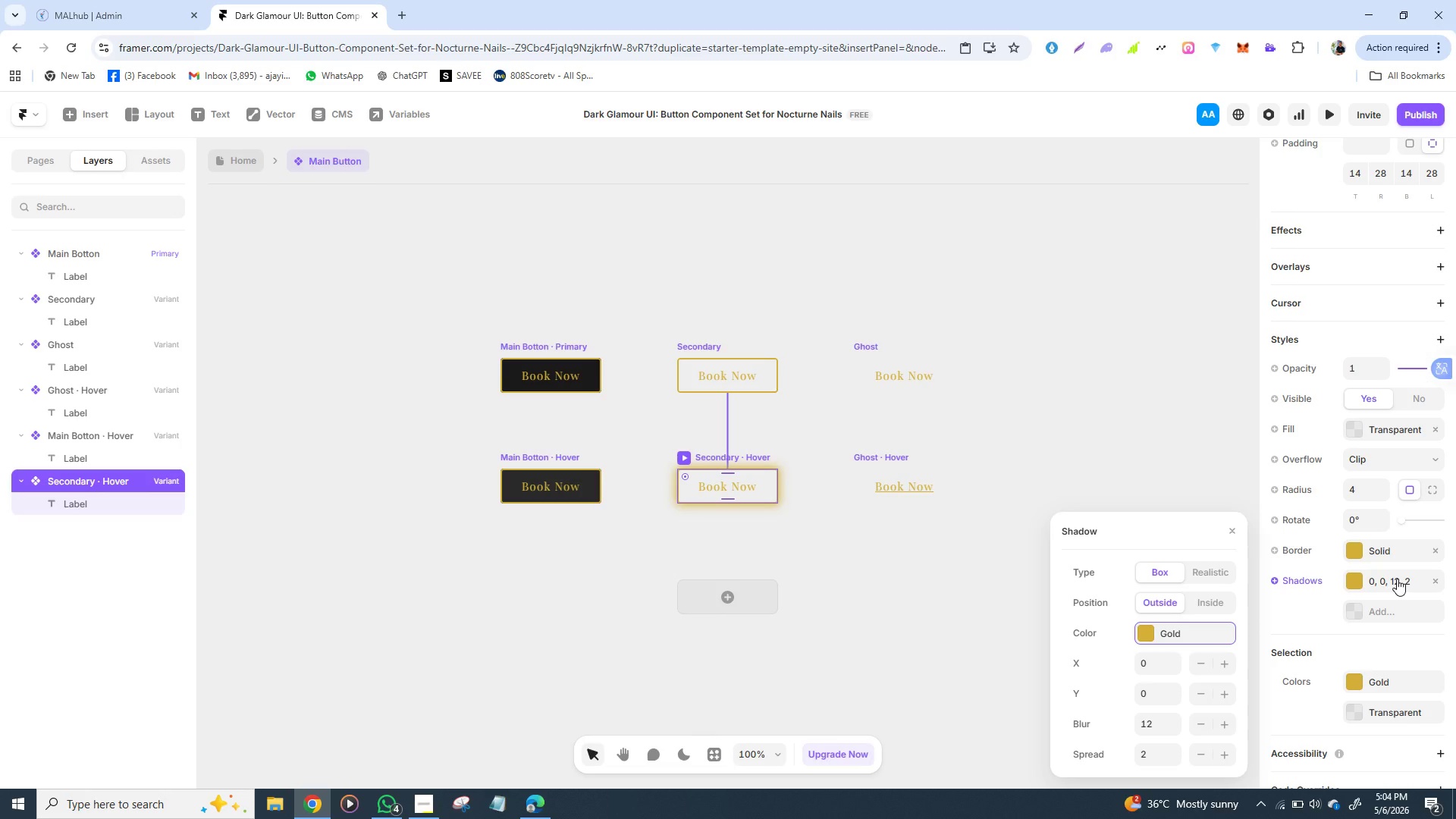 
left_click([1189, 629])
 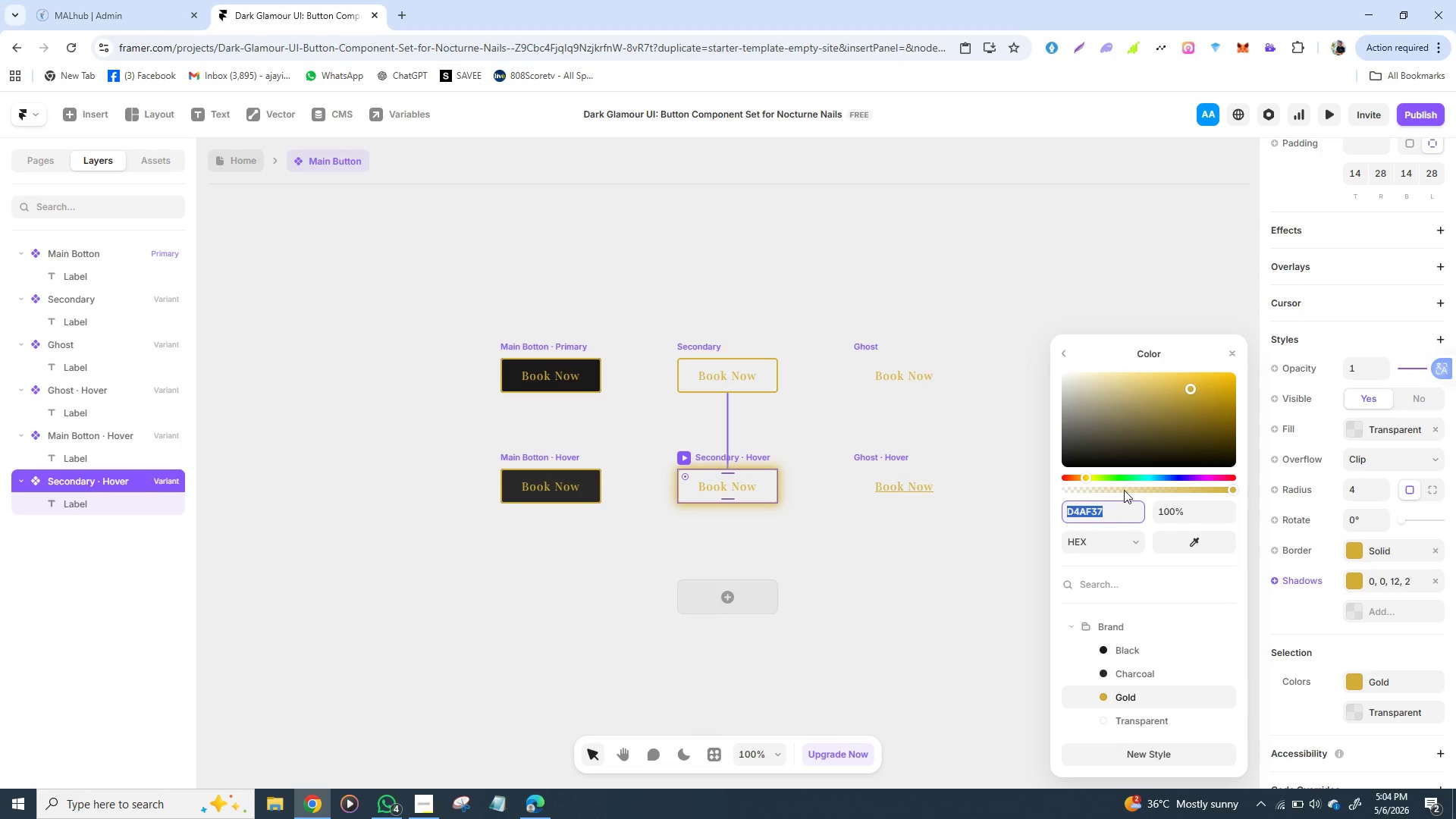 
wait(5.42)
 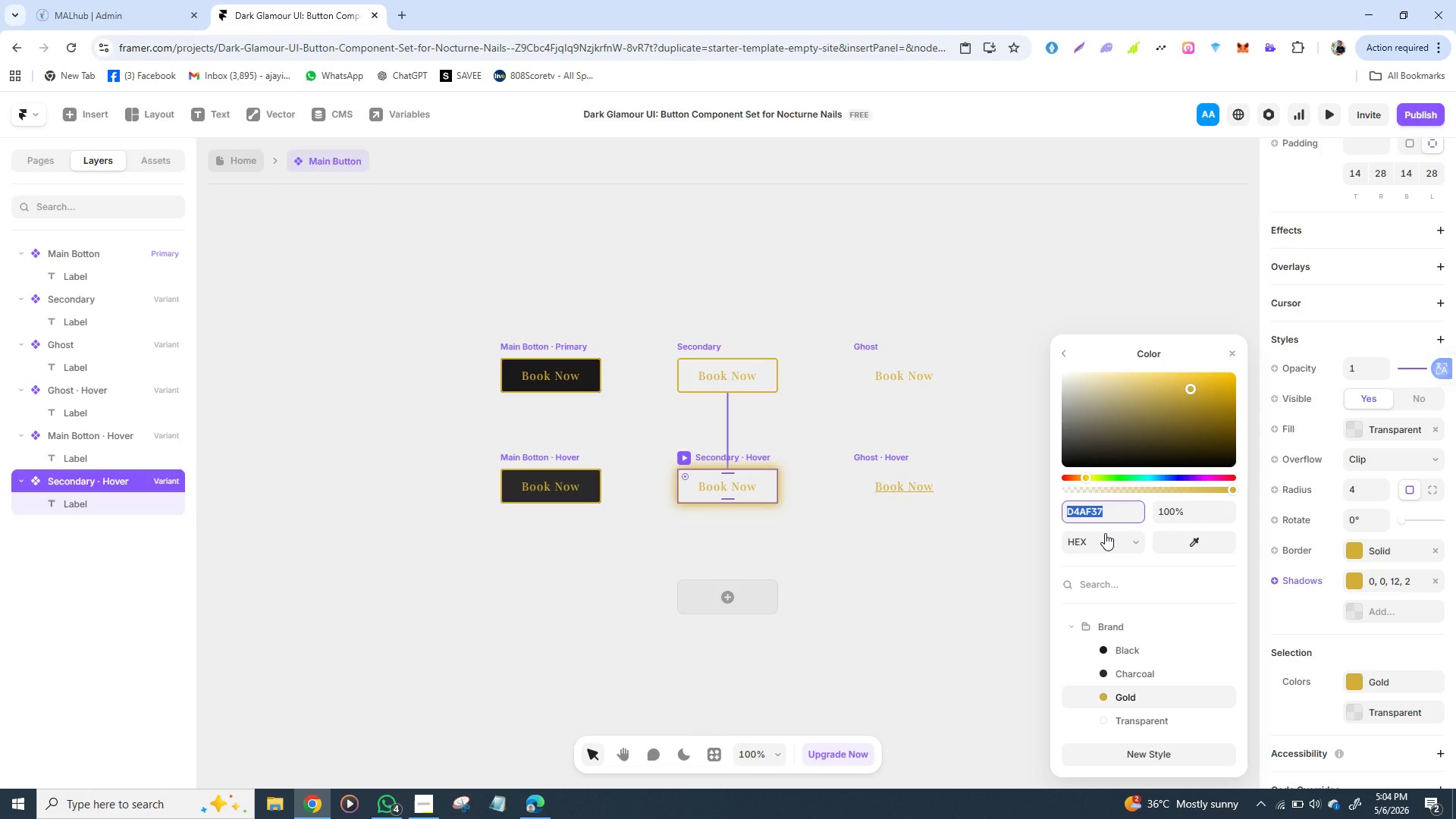 
left_click([1109, 512])
 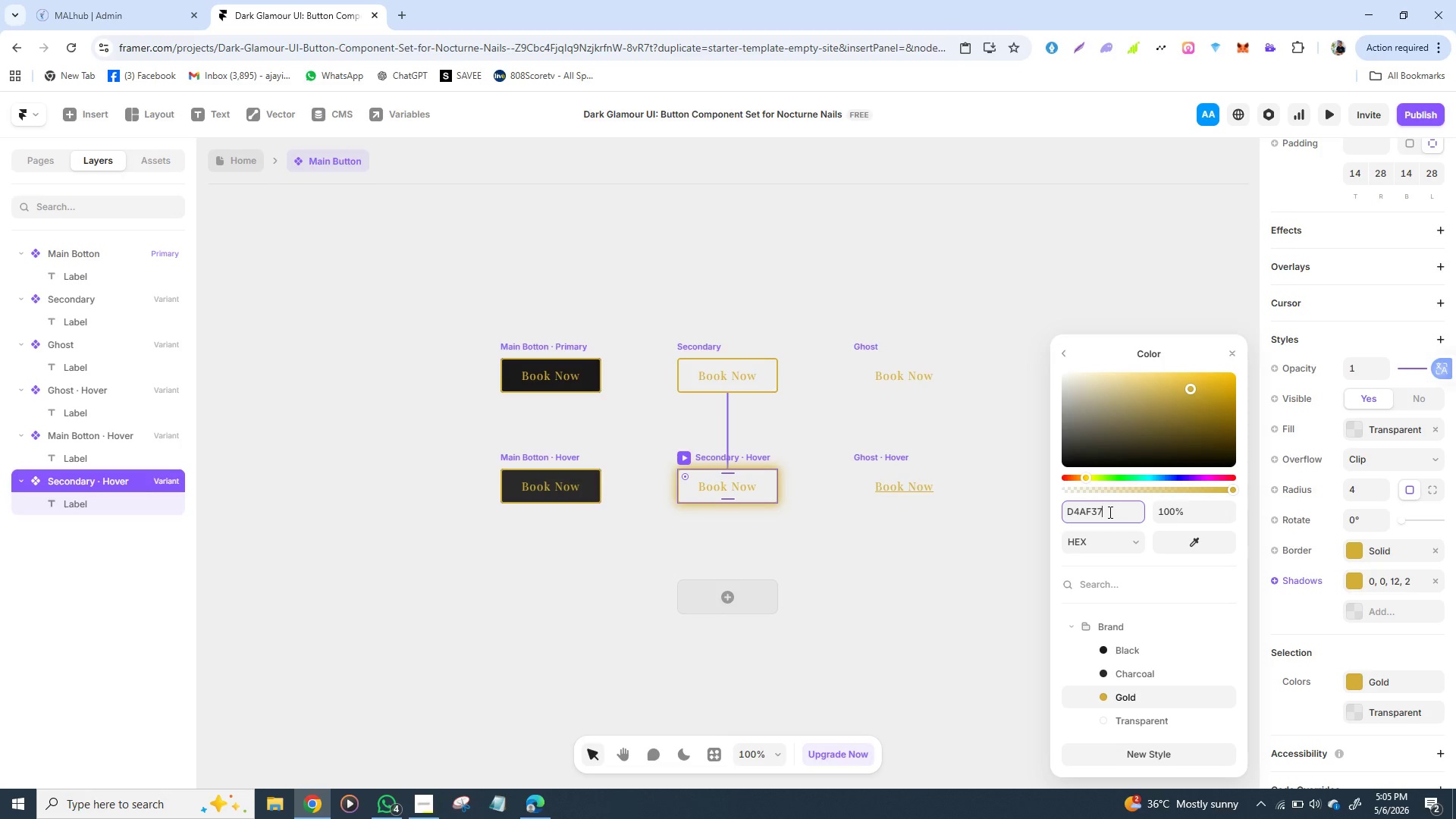 
type(4d)
 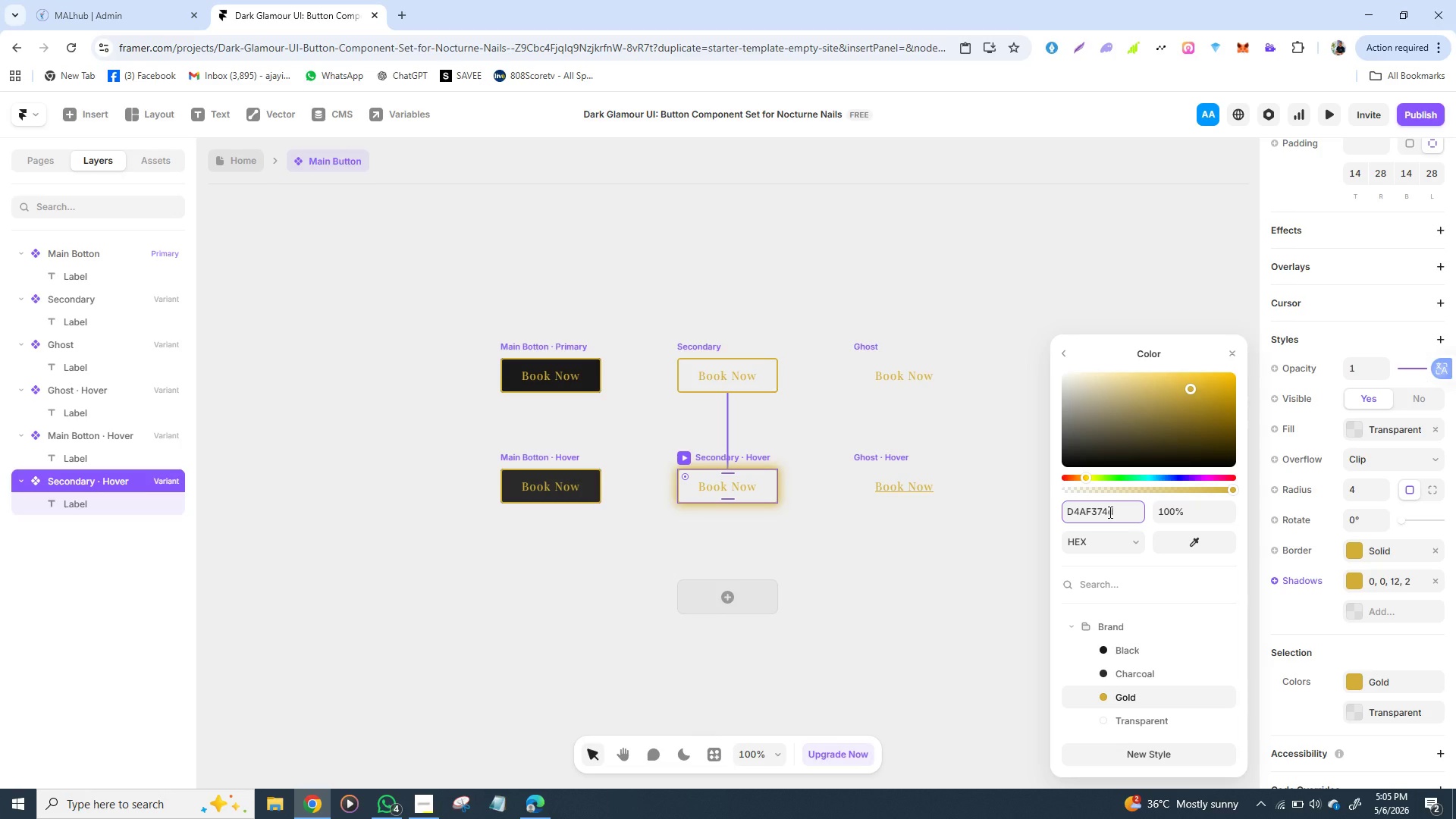 
key(Enter)
 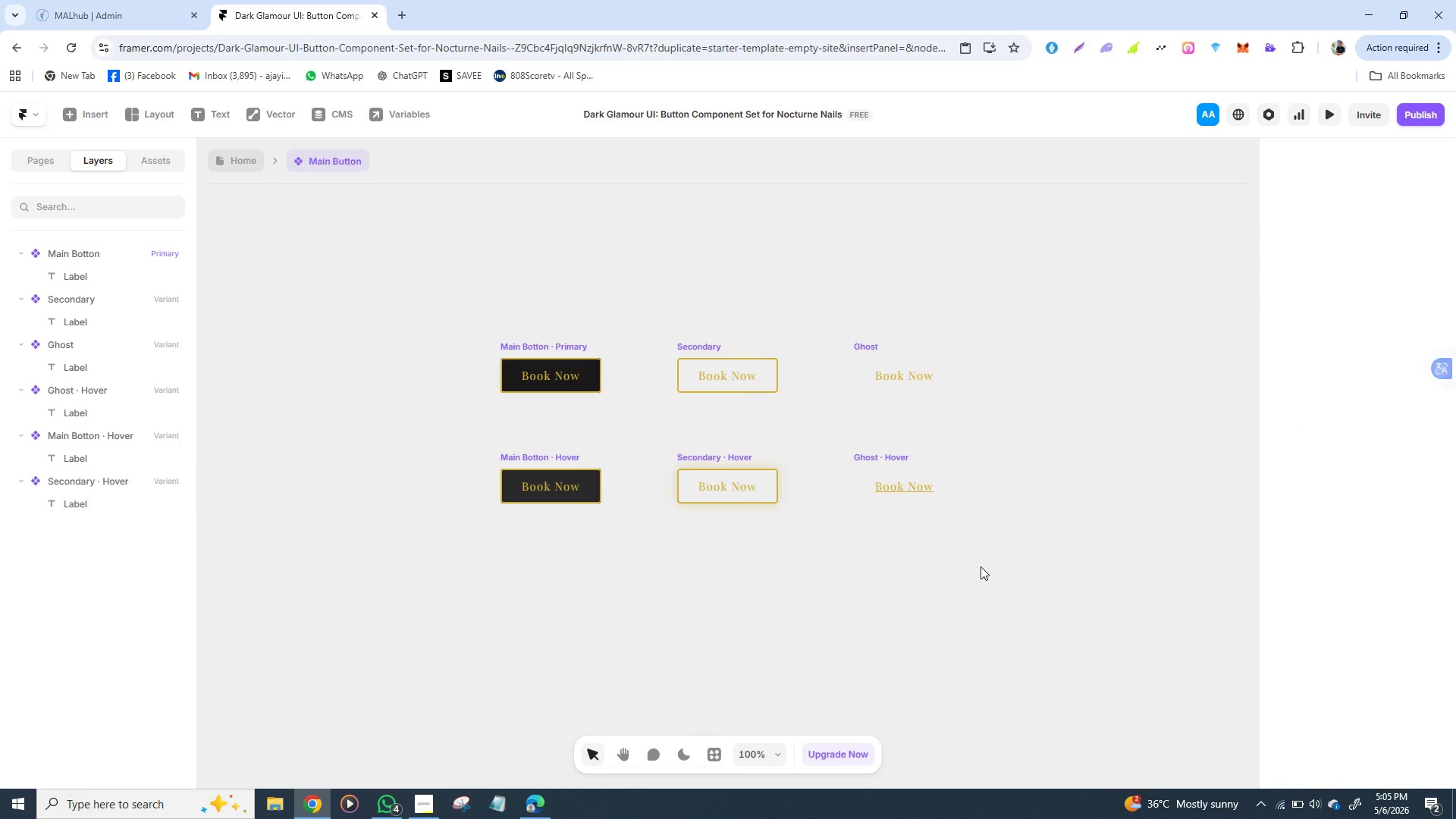 
left_click([981, 566])
 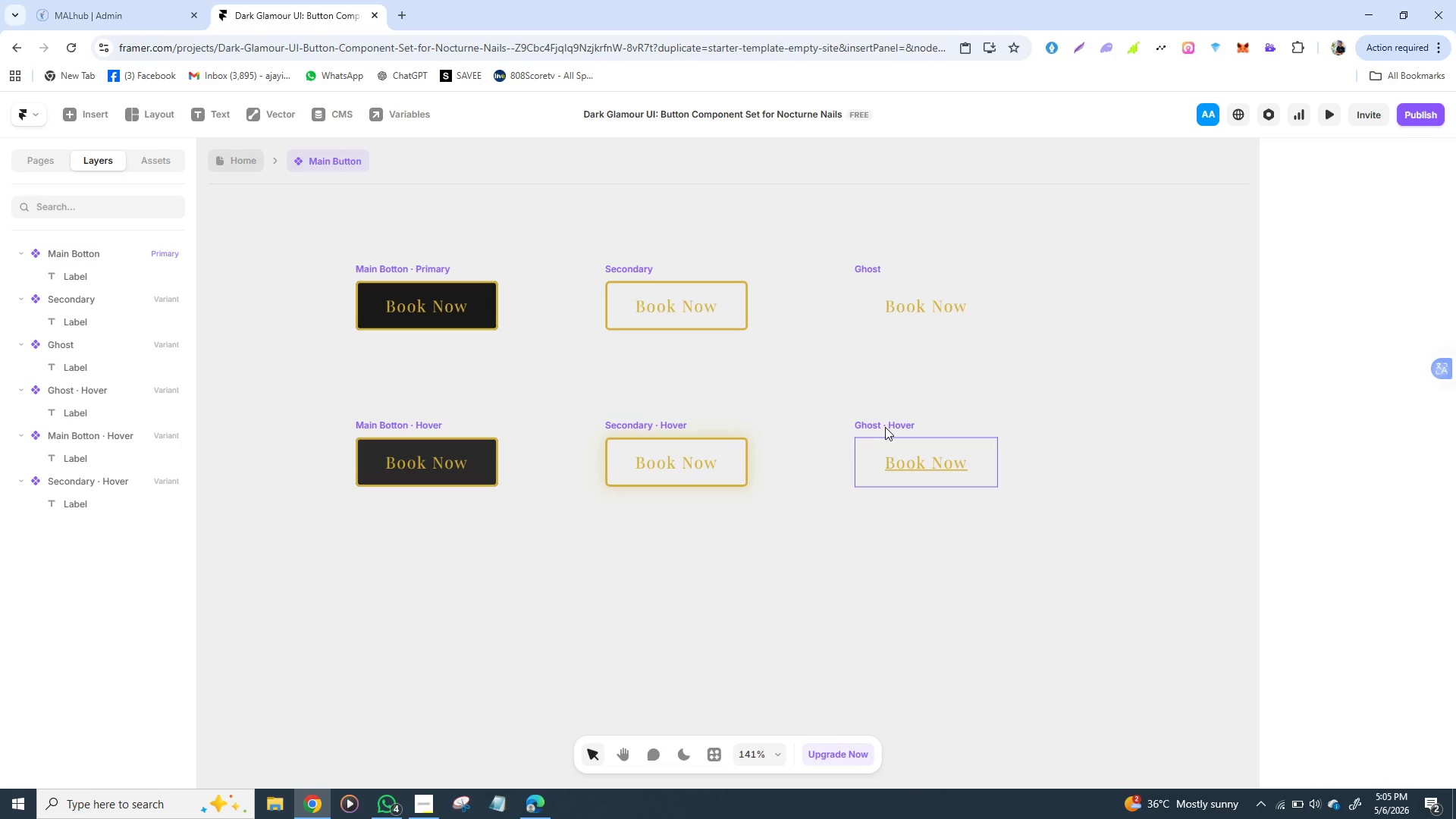 
wait(52.91)
 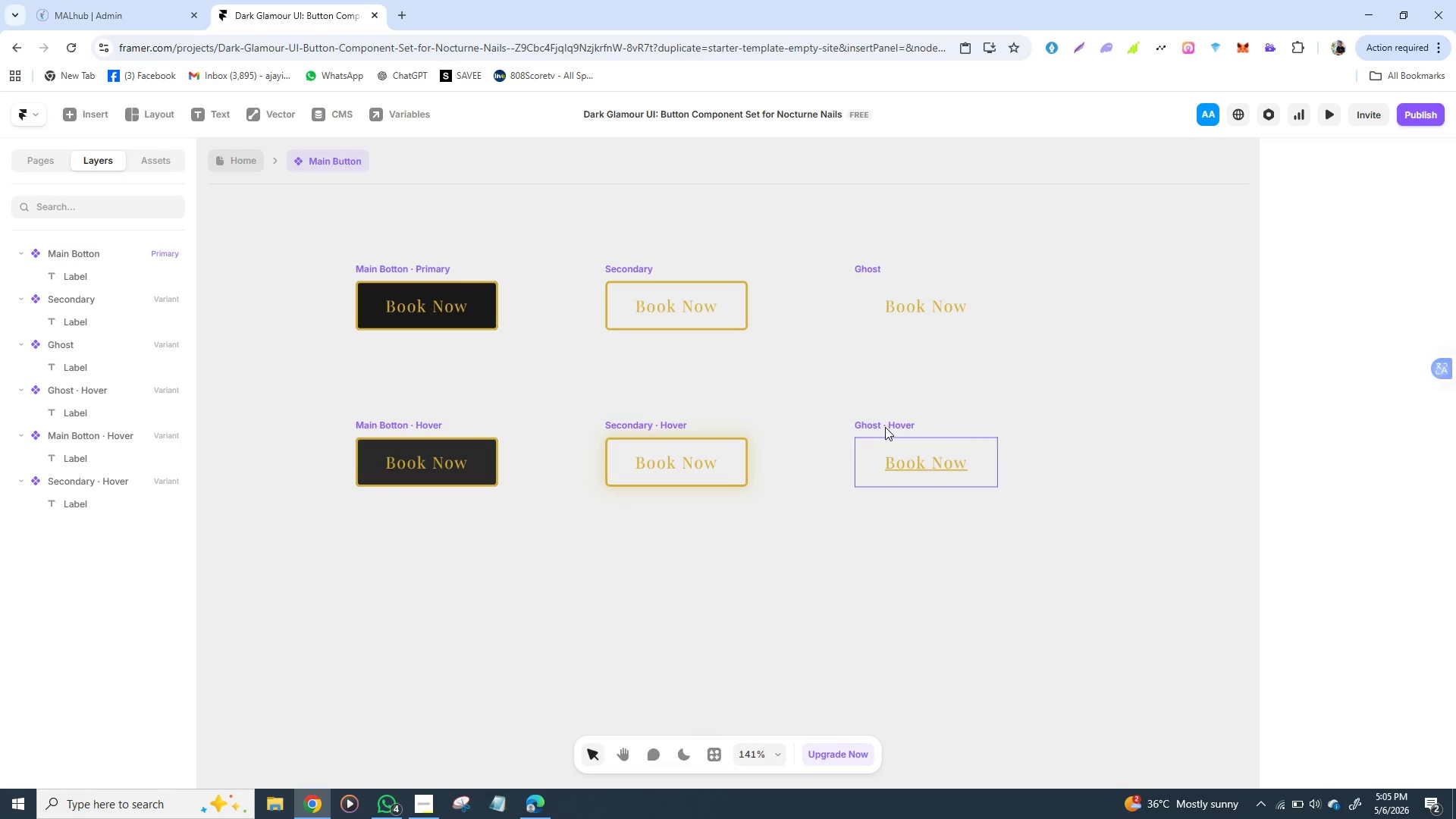 
left_click([885, 427])
 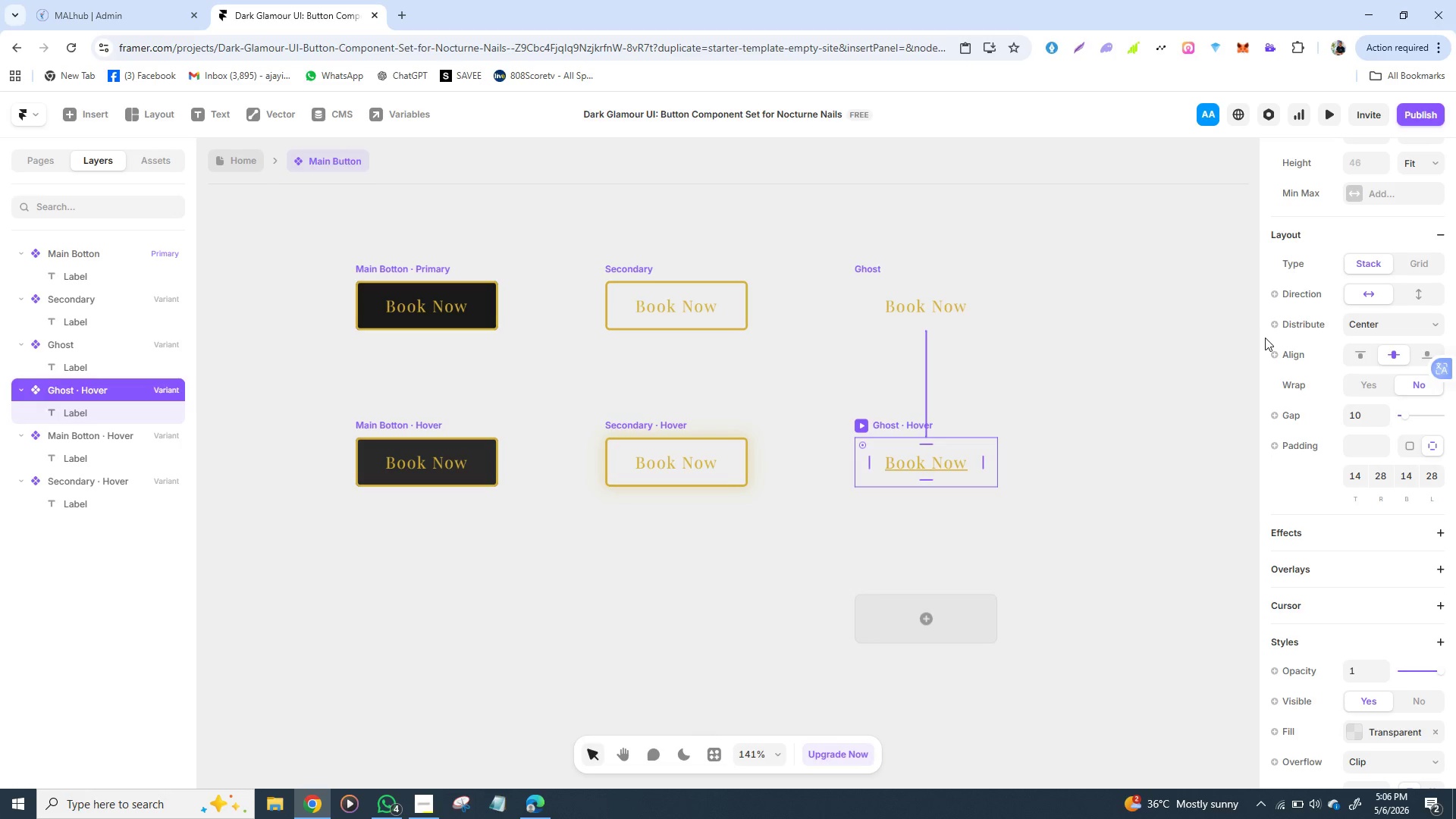 
mouse_move([1335, 342])
 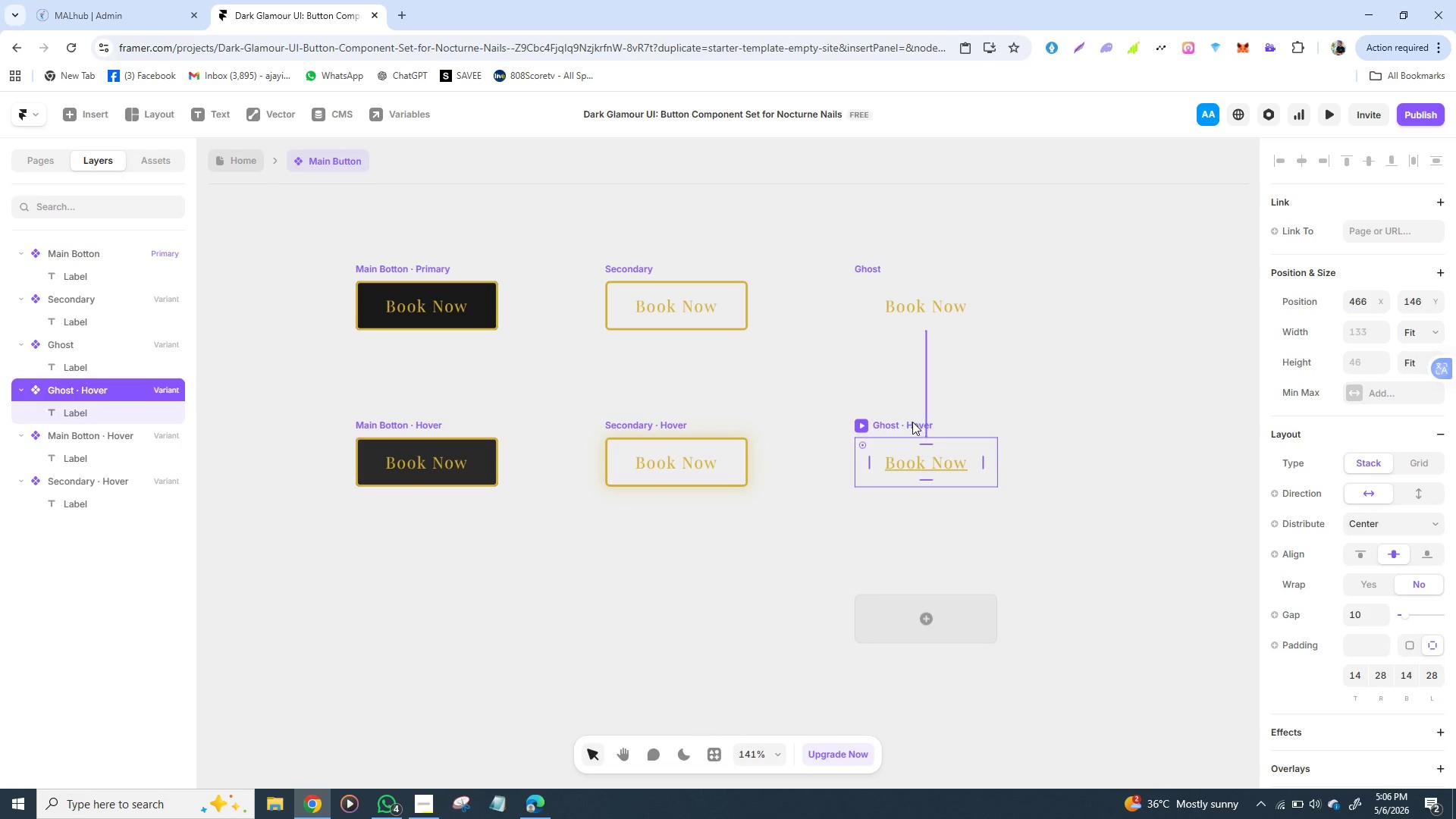 
left_click([912, 422])
 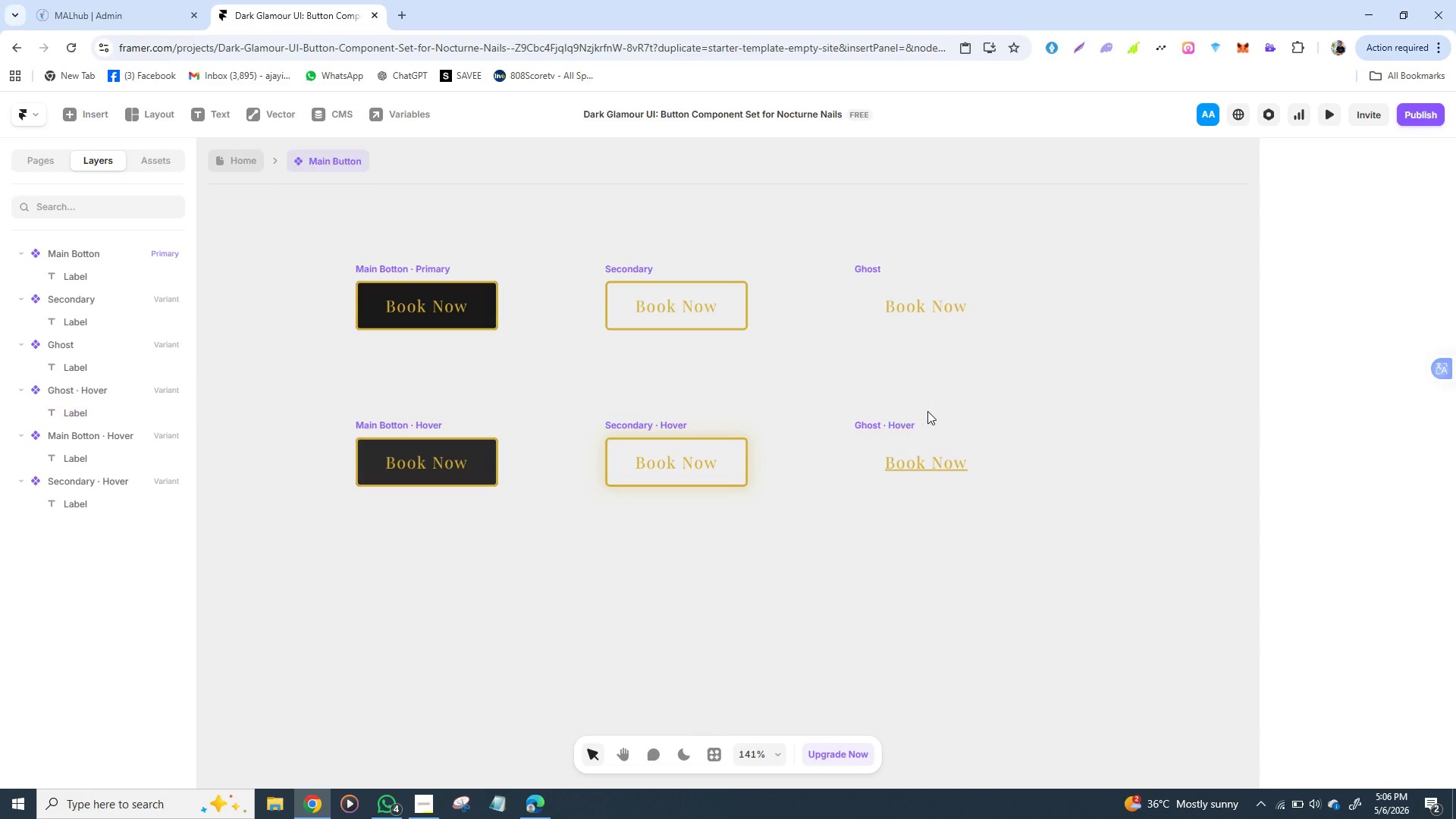 
left_click([927, 411])
 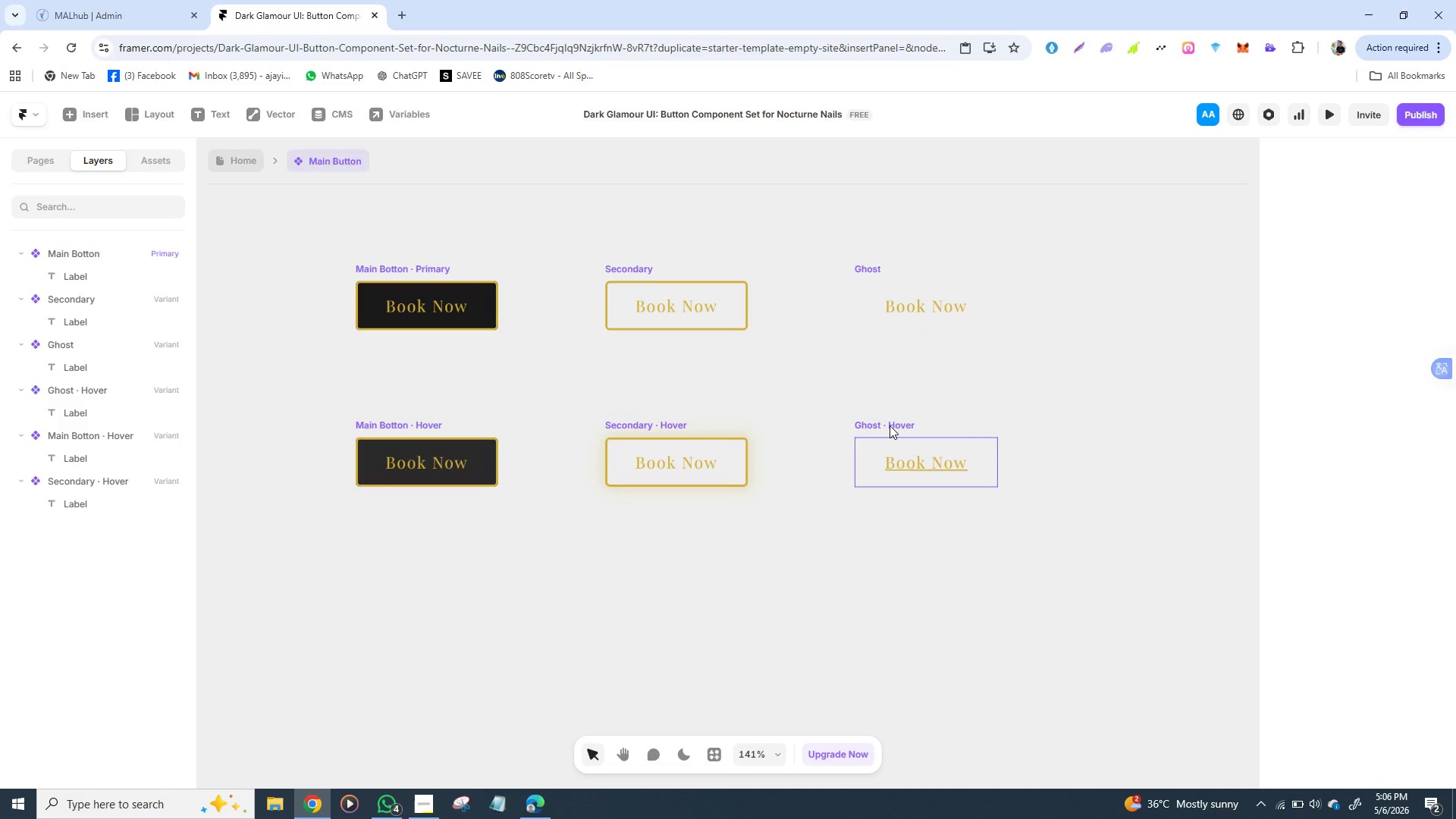 
left_click([890, 425])
 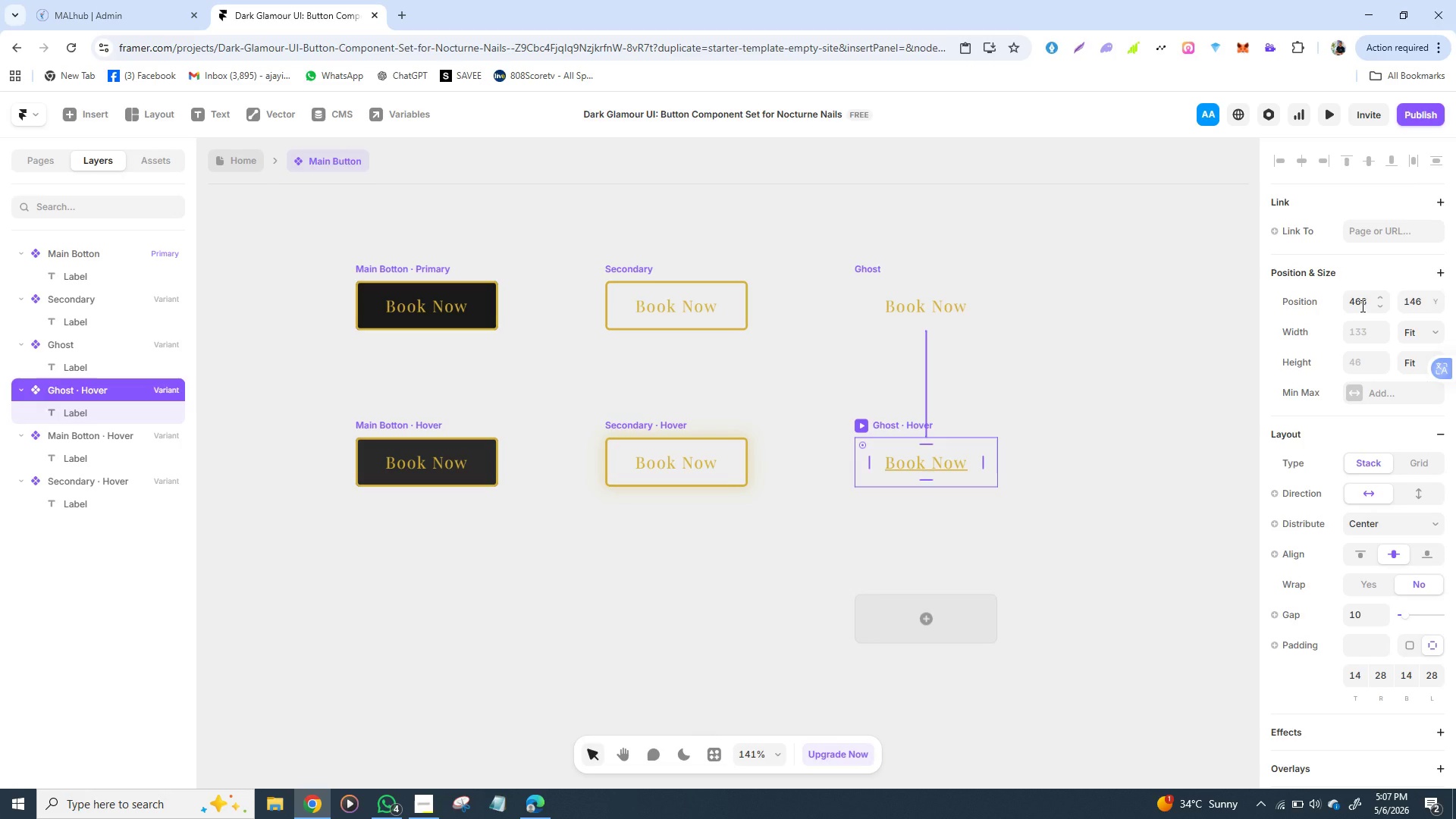 
wait(74.58)
 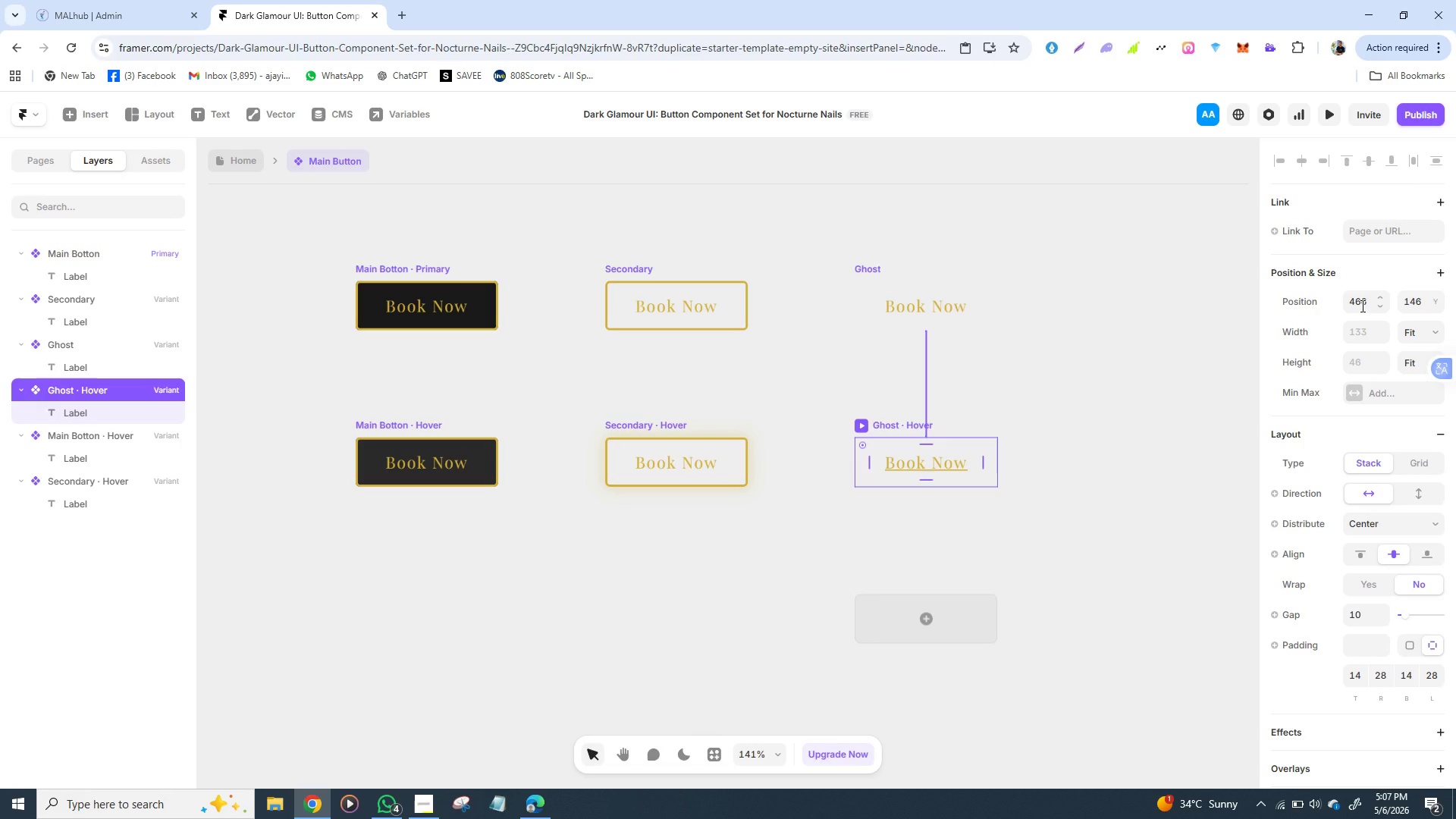 
left_click([1026, 372])
 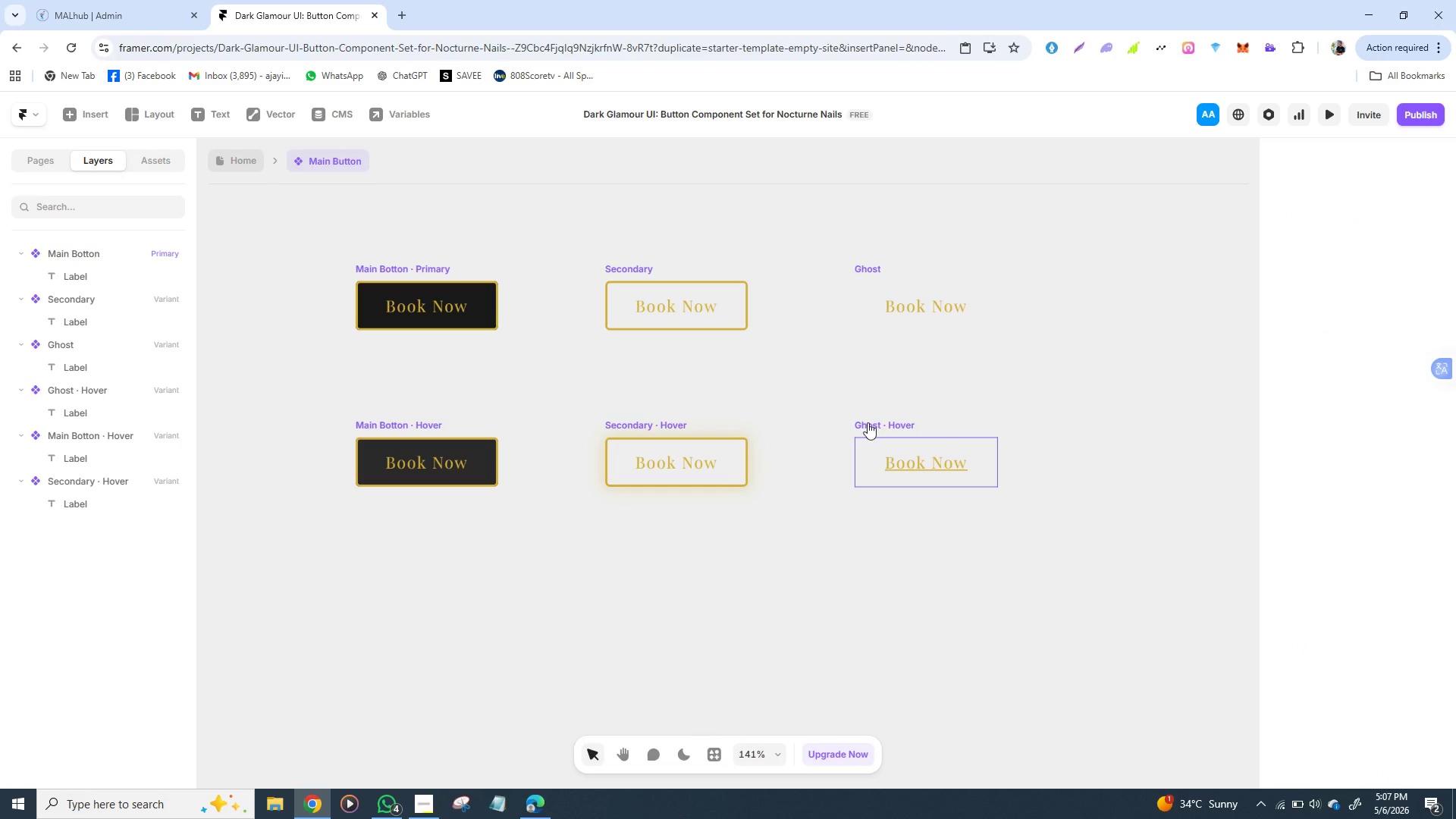 
left_click([868, 422])
 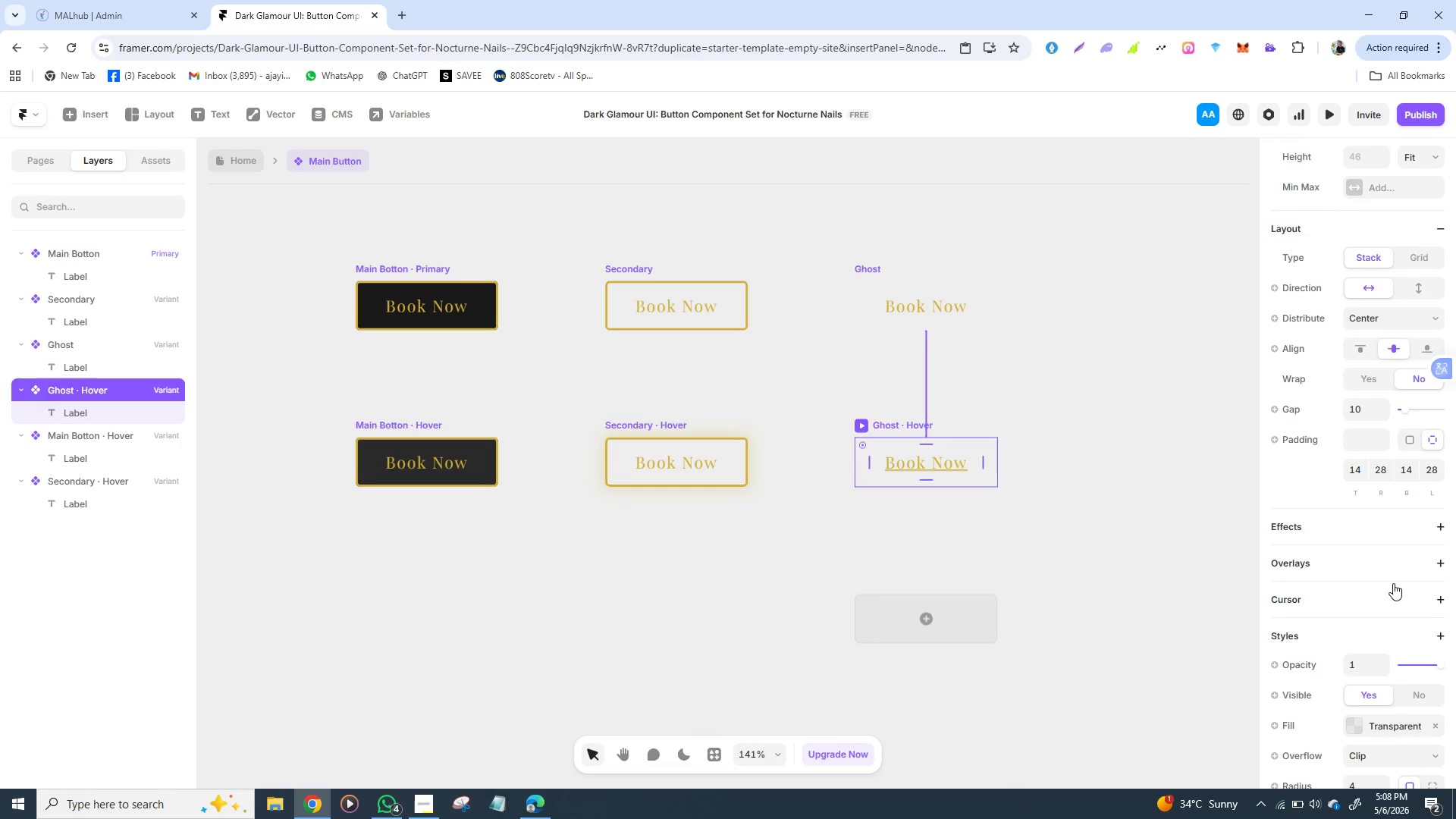 
wait(38.92)
 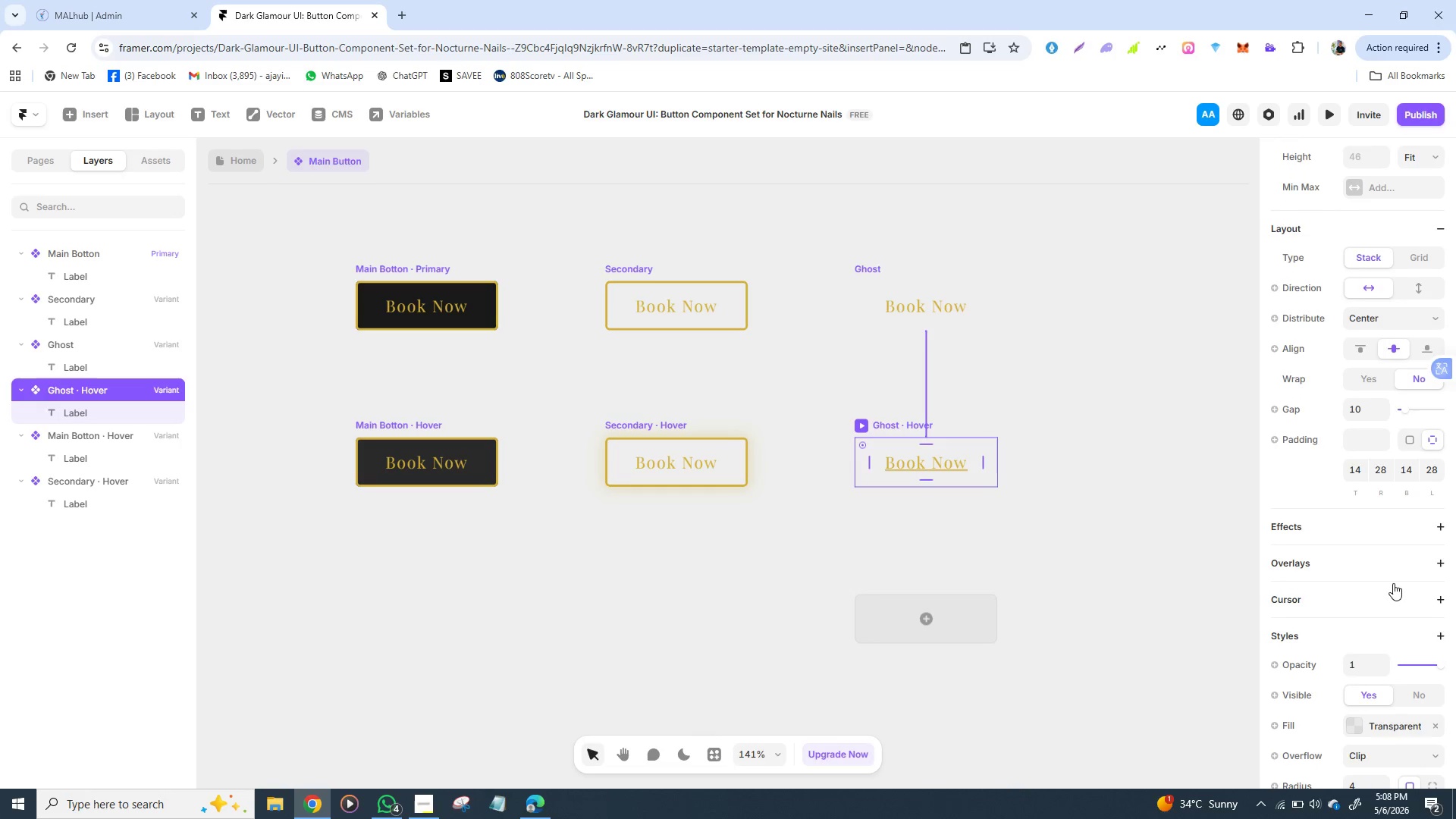 
left_click([421, 804])